 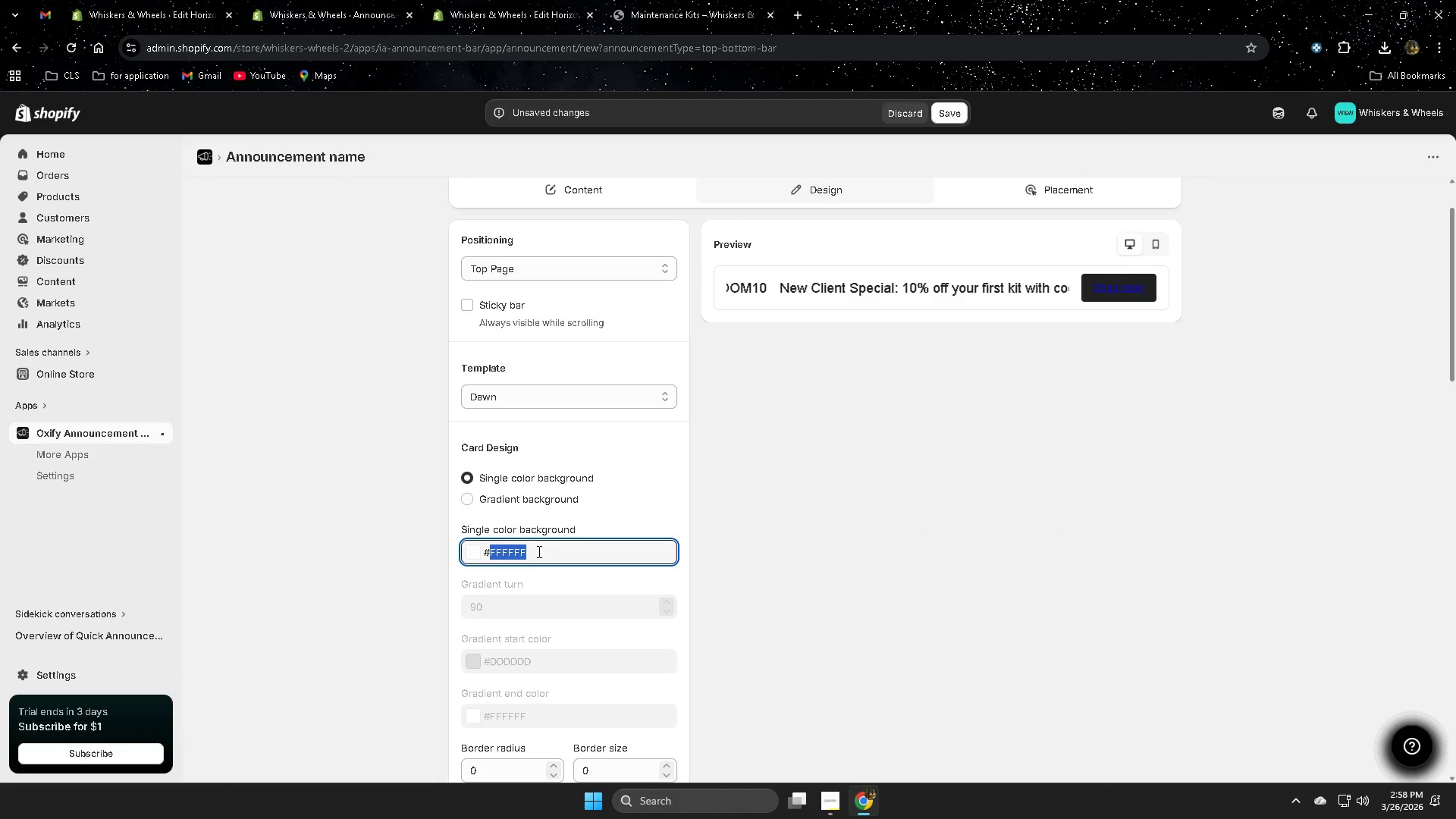 
double_click([535, 554])
 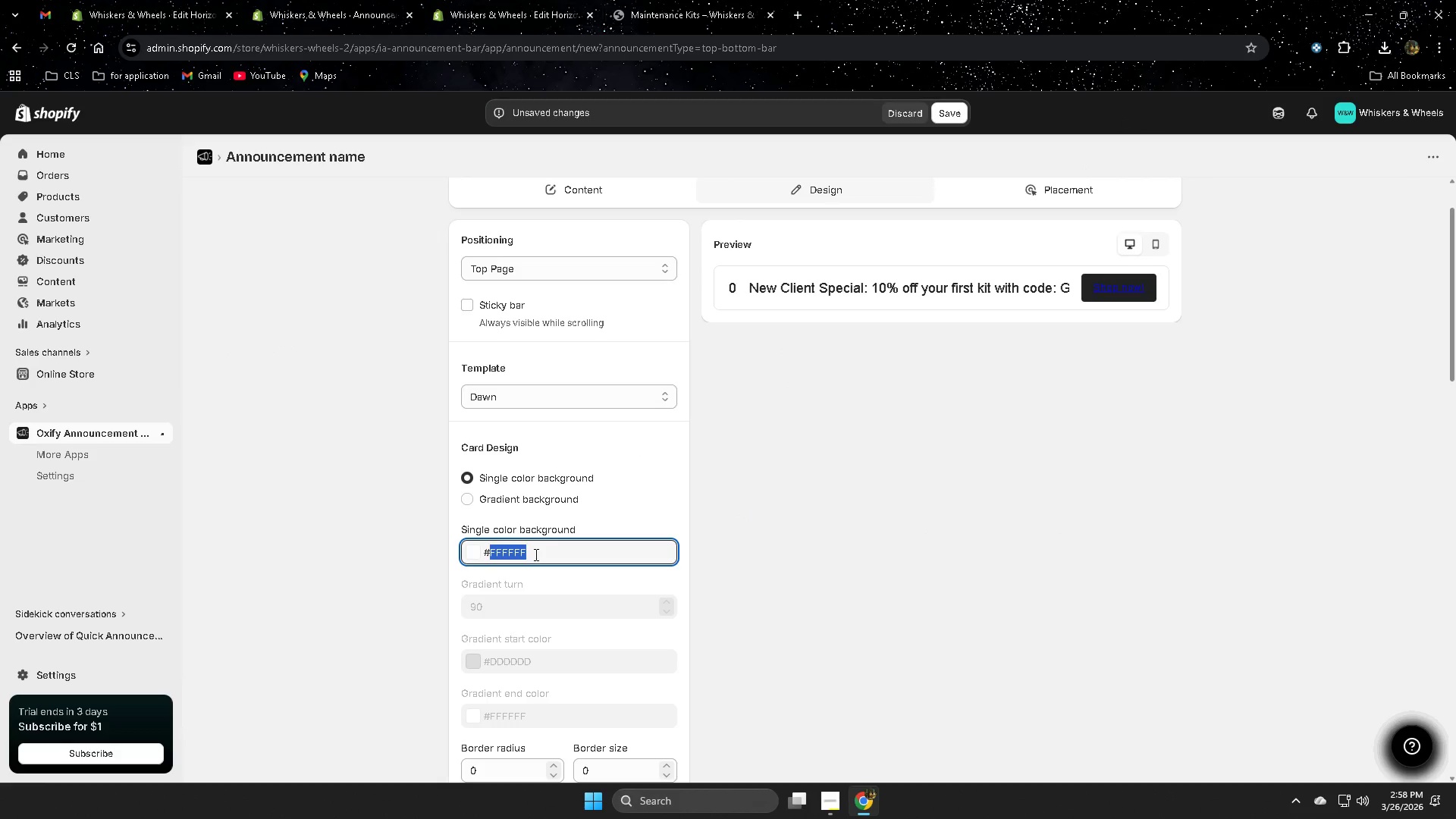 
triple_click([535, 554])
 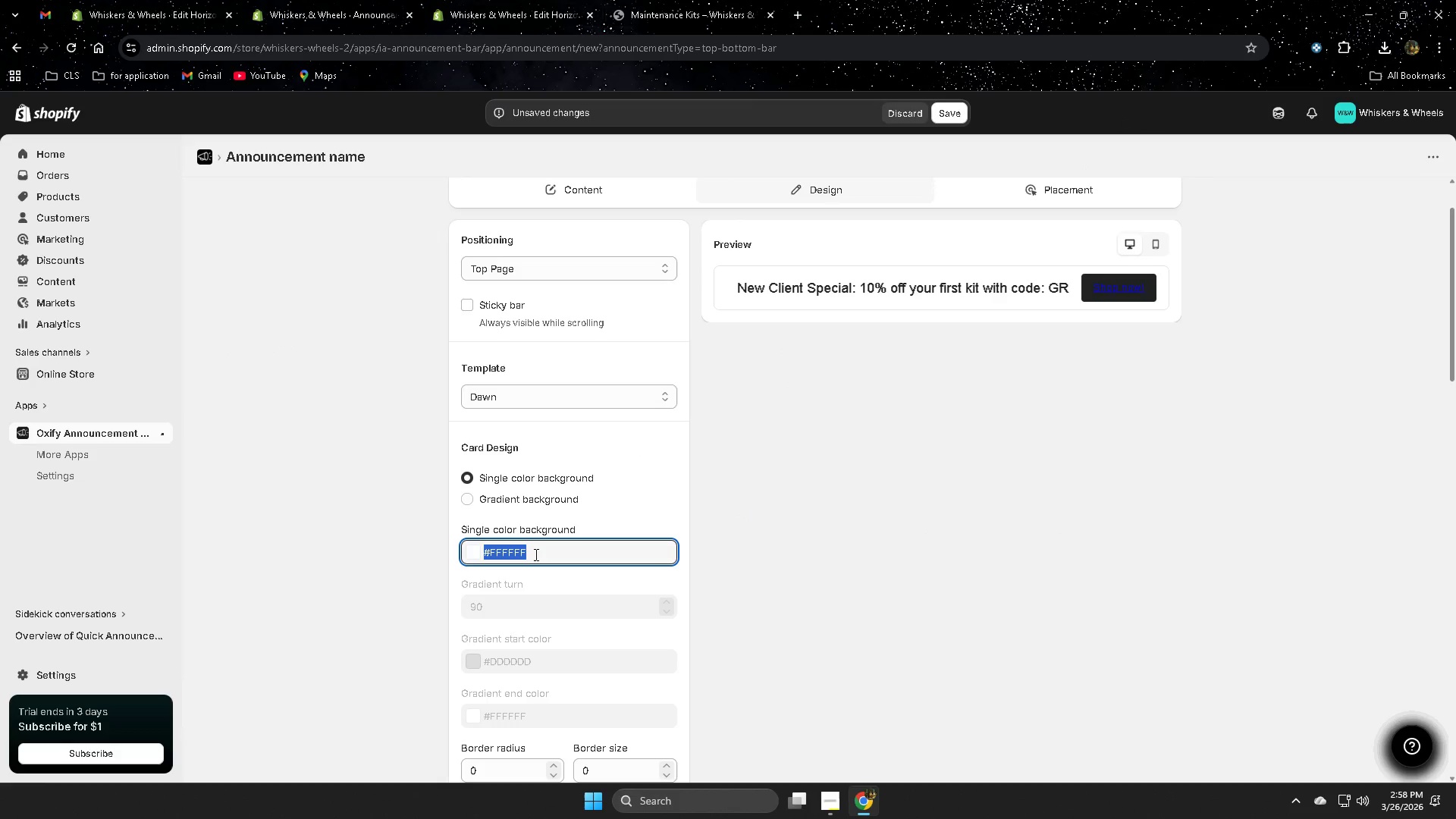 
key(Control+ControlLeft)
 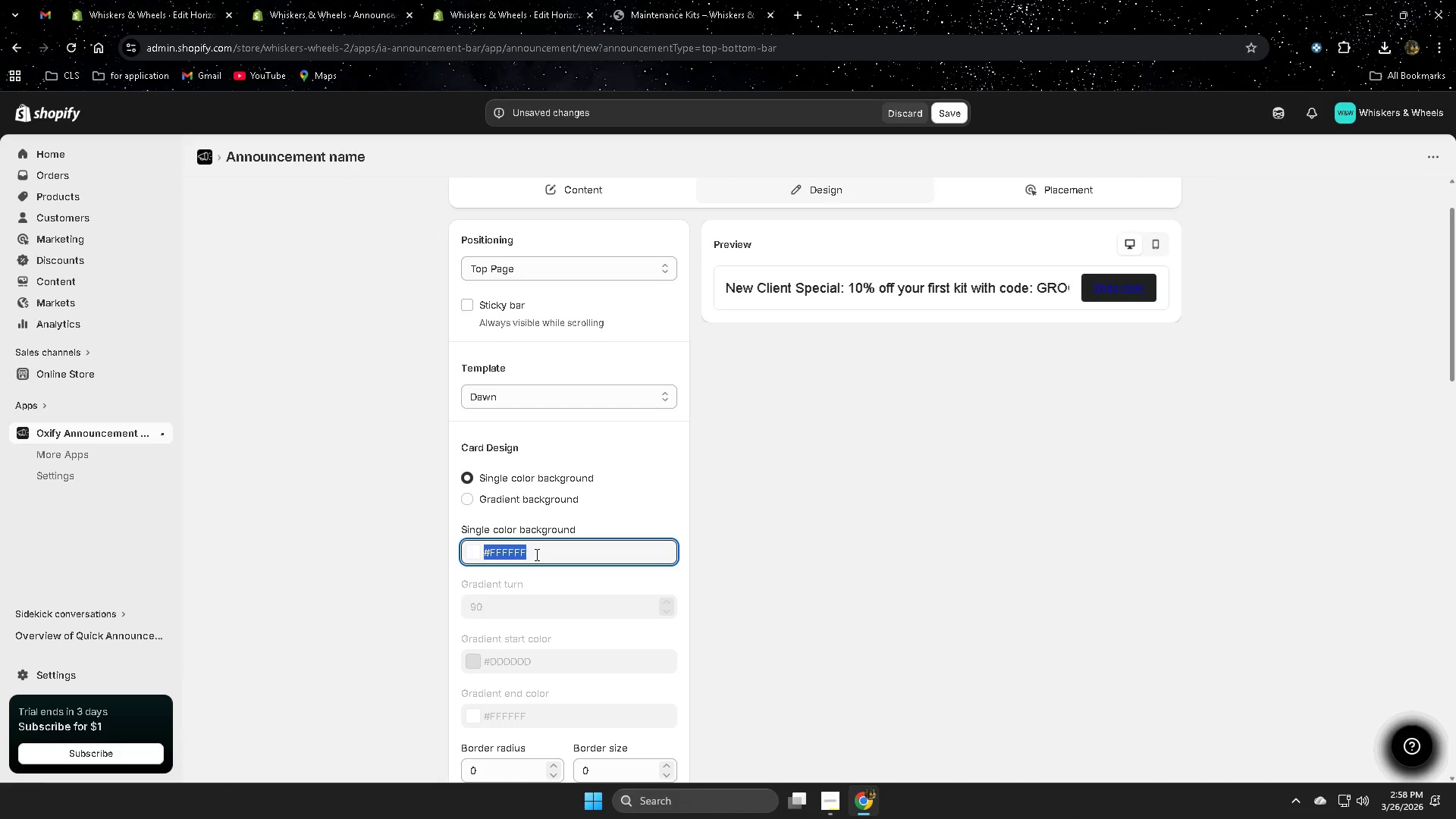 
key(Control+V)
 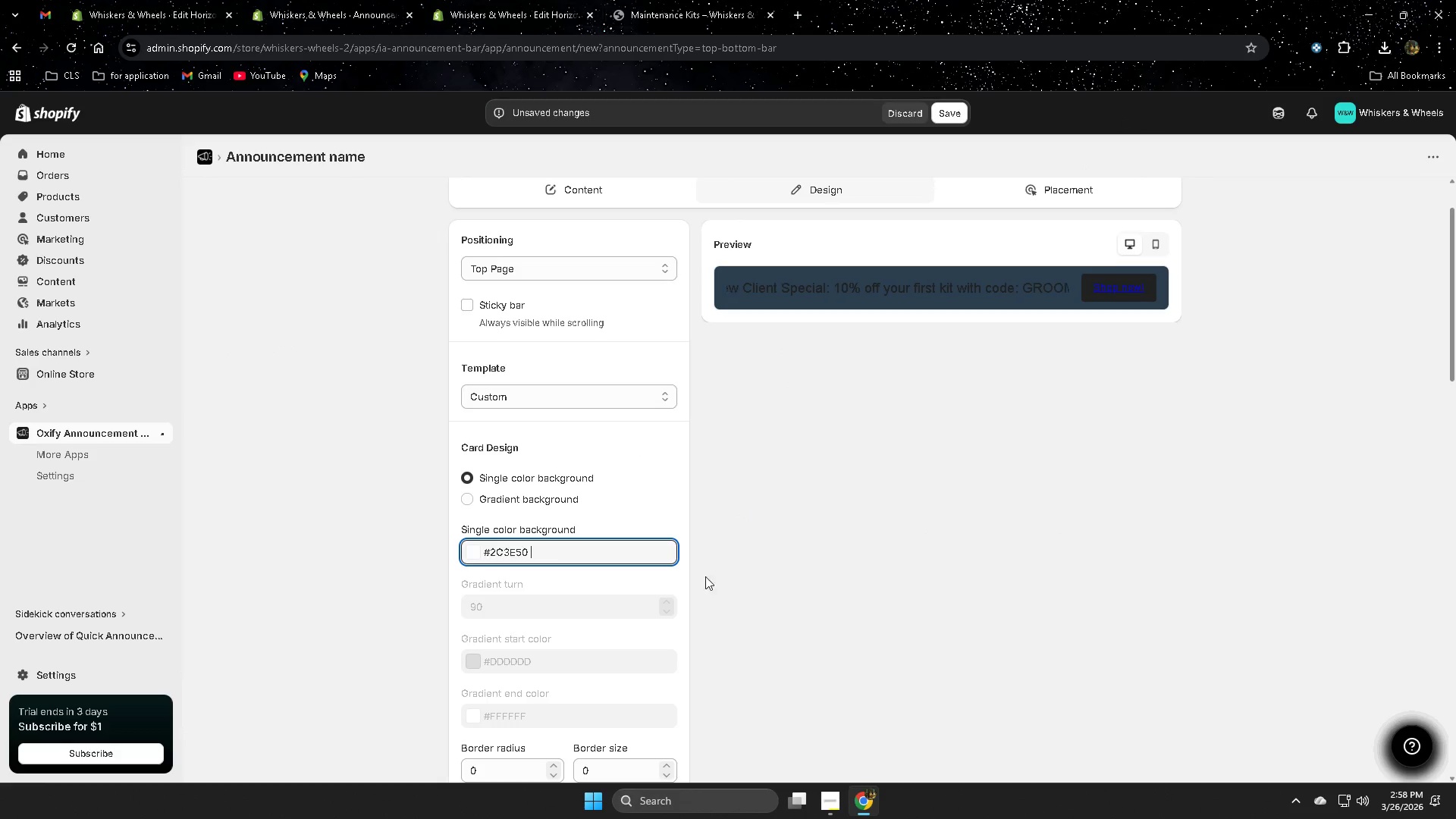 
left_click([779, 592])
 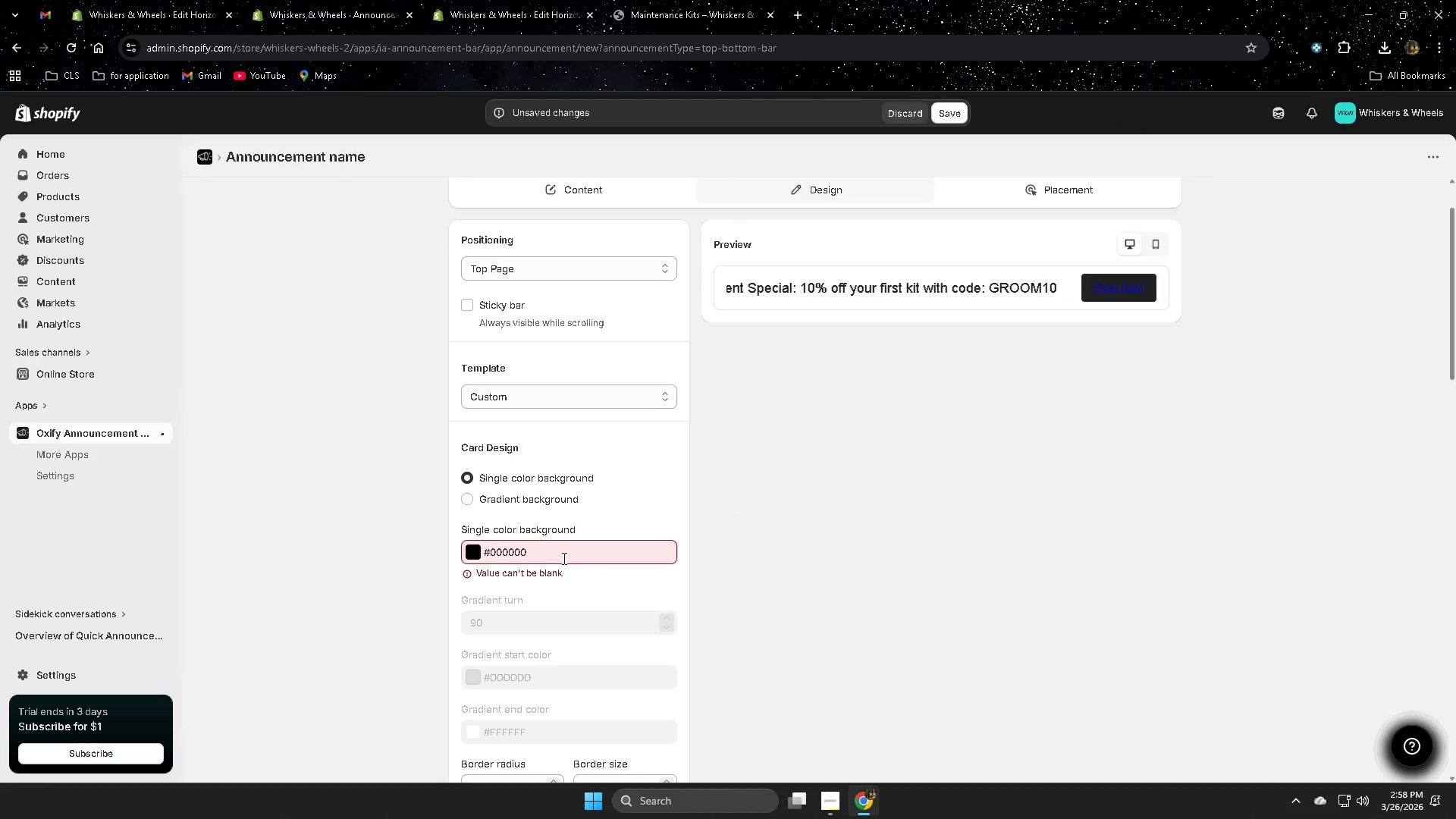 
double_click([561, 557])
 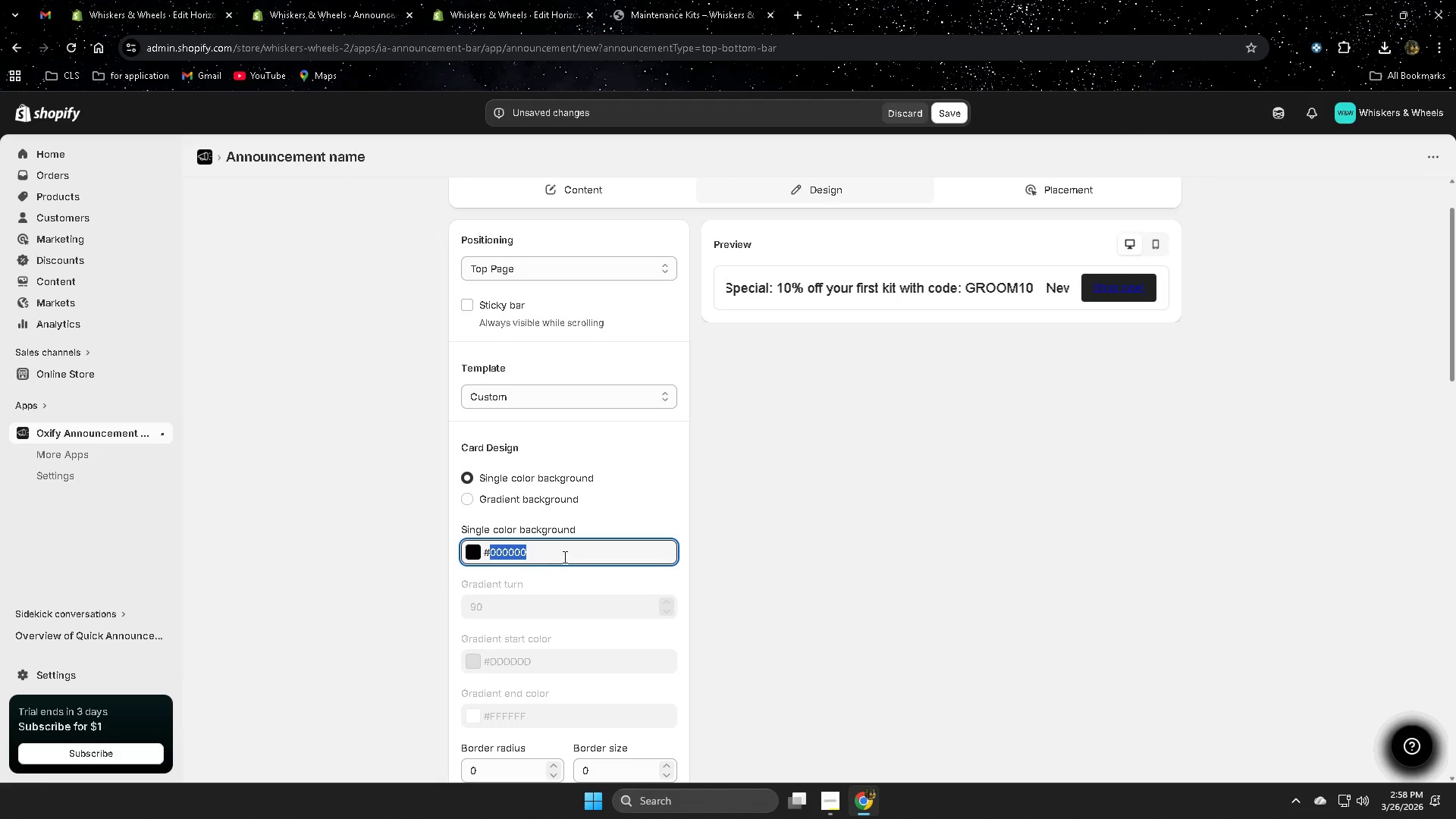 
left_click([563, 557])
 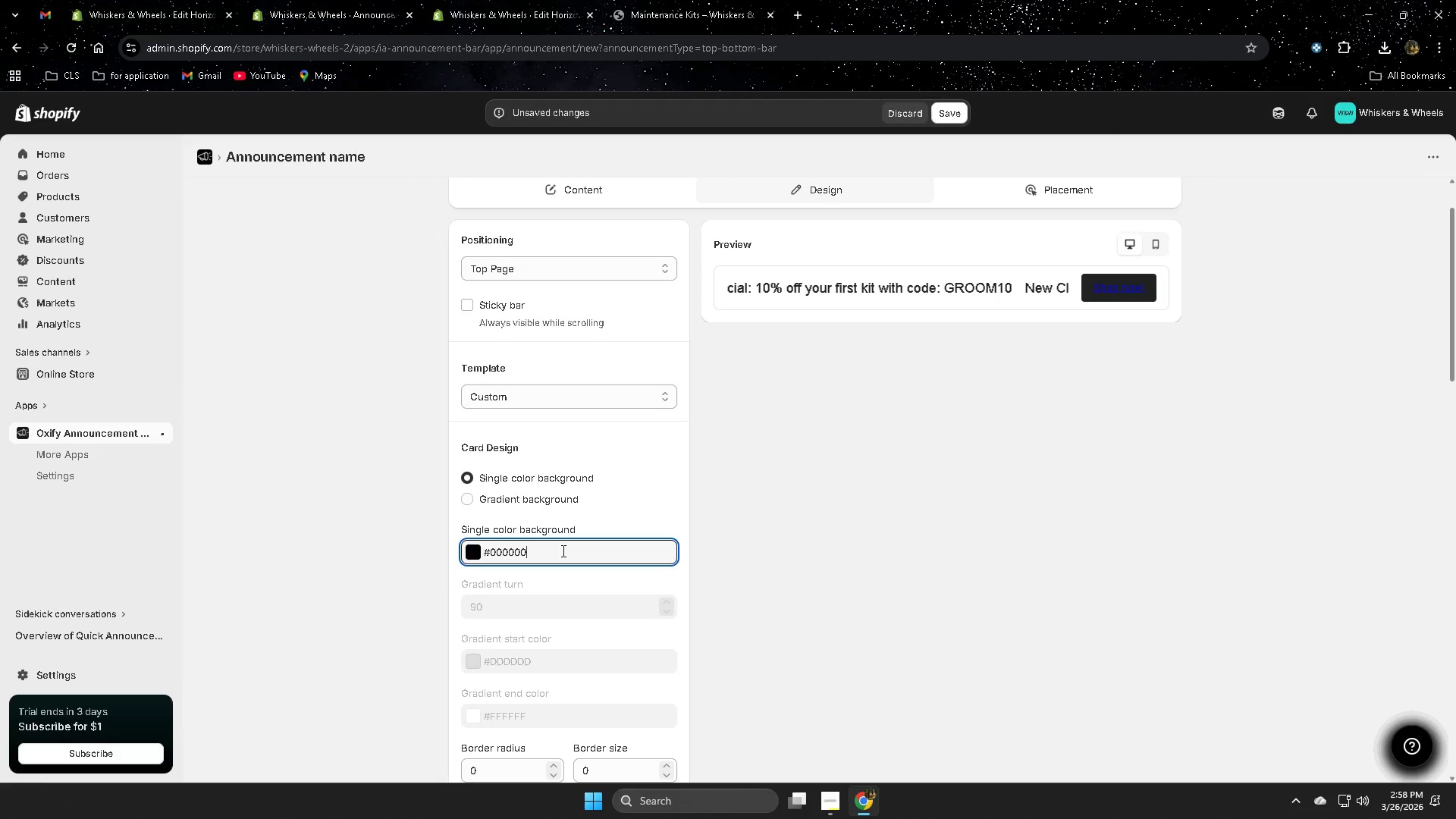 
left_click_drag(start_coordinate=[557, 551], to_coordinate=[553, 554])
 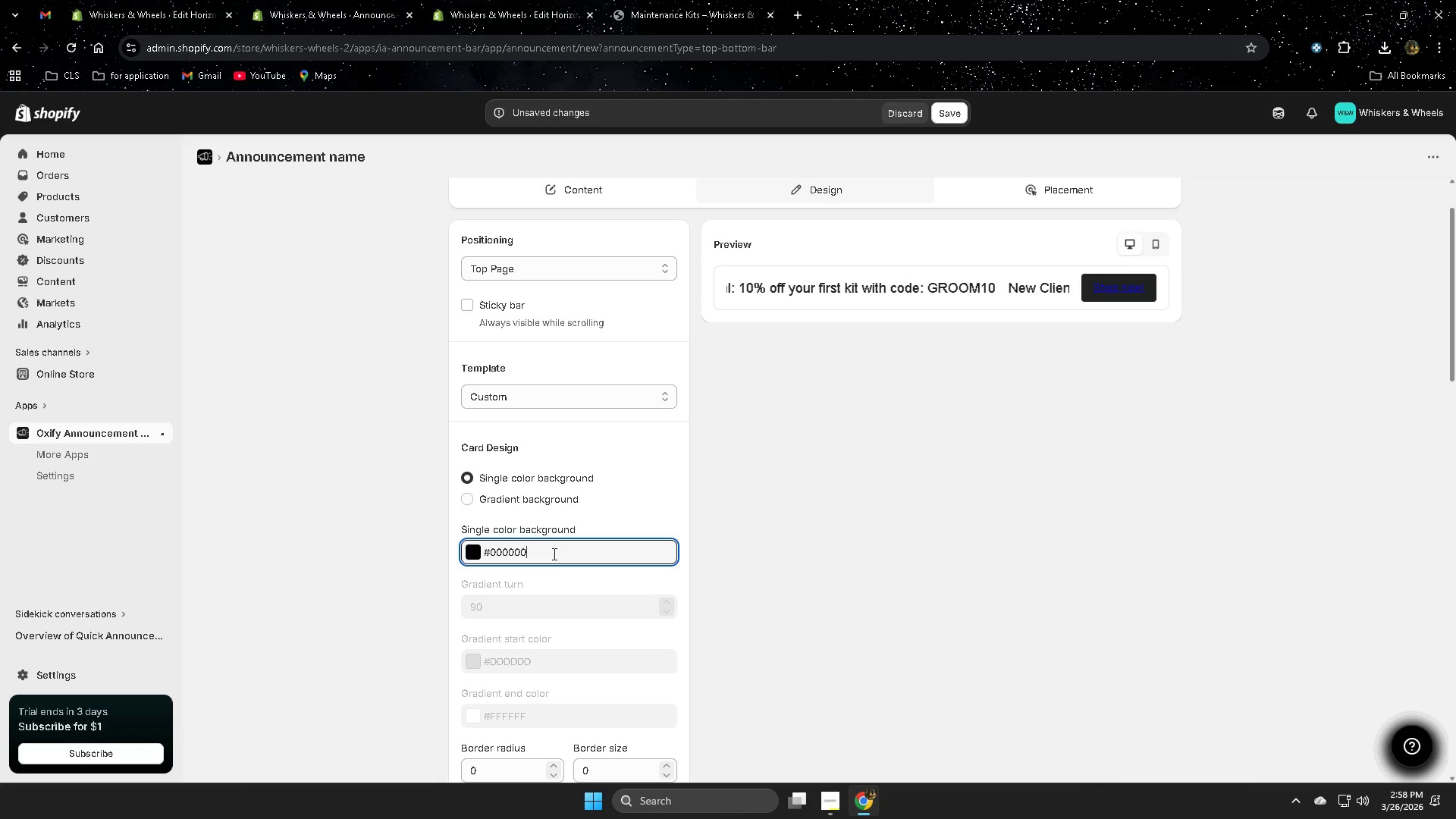 
triple_click([553, 554])
 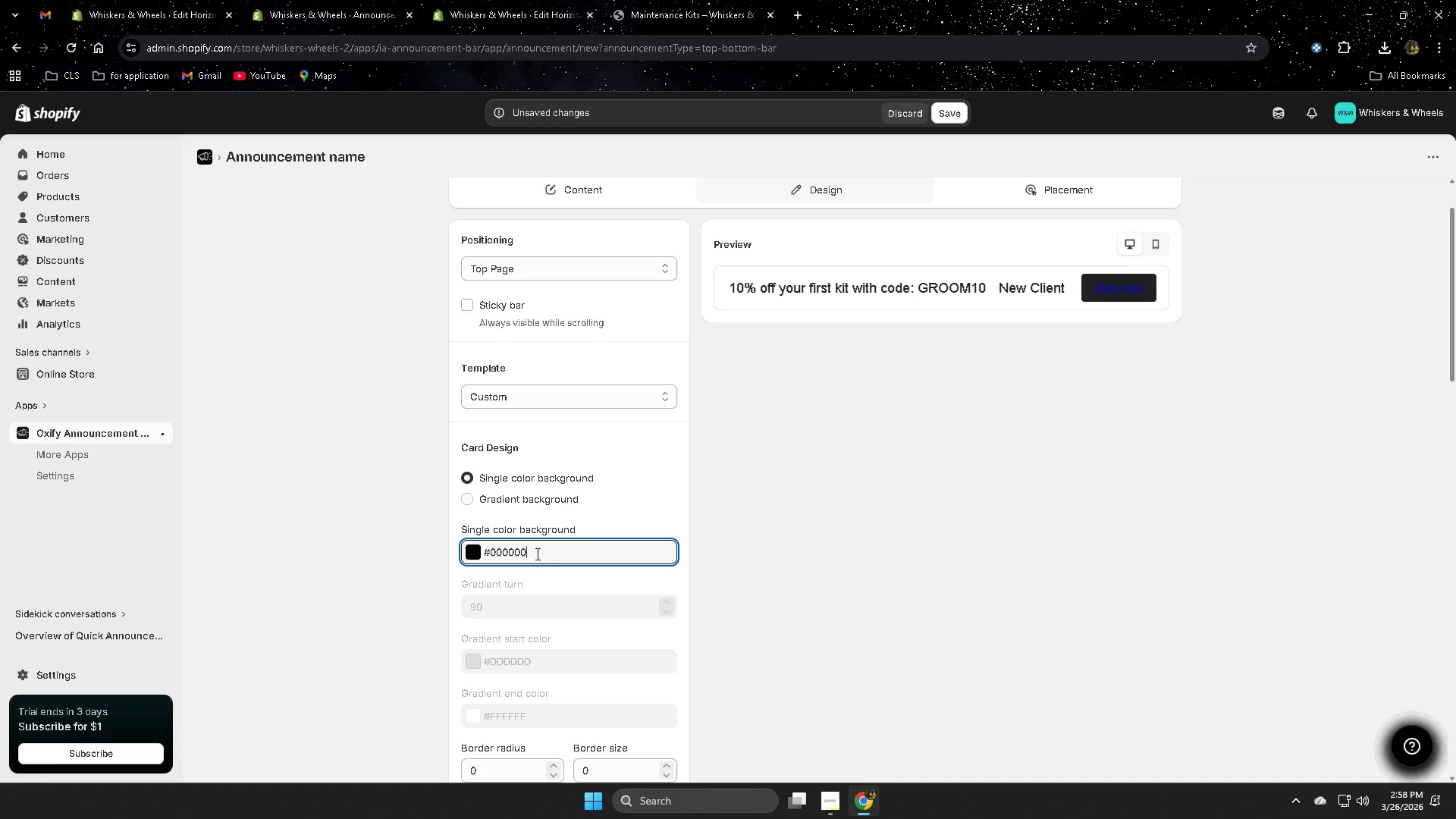 
left_click_drag(start_coordinate=[534, 554], to_coordinate=[483, 554])
 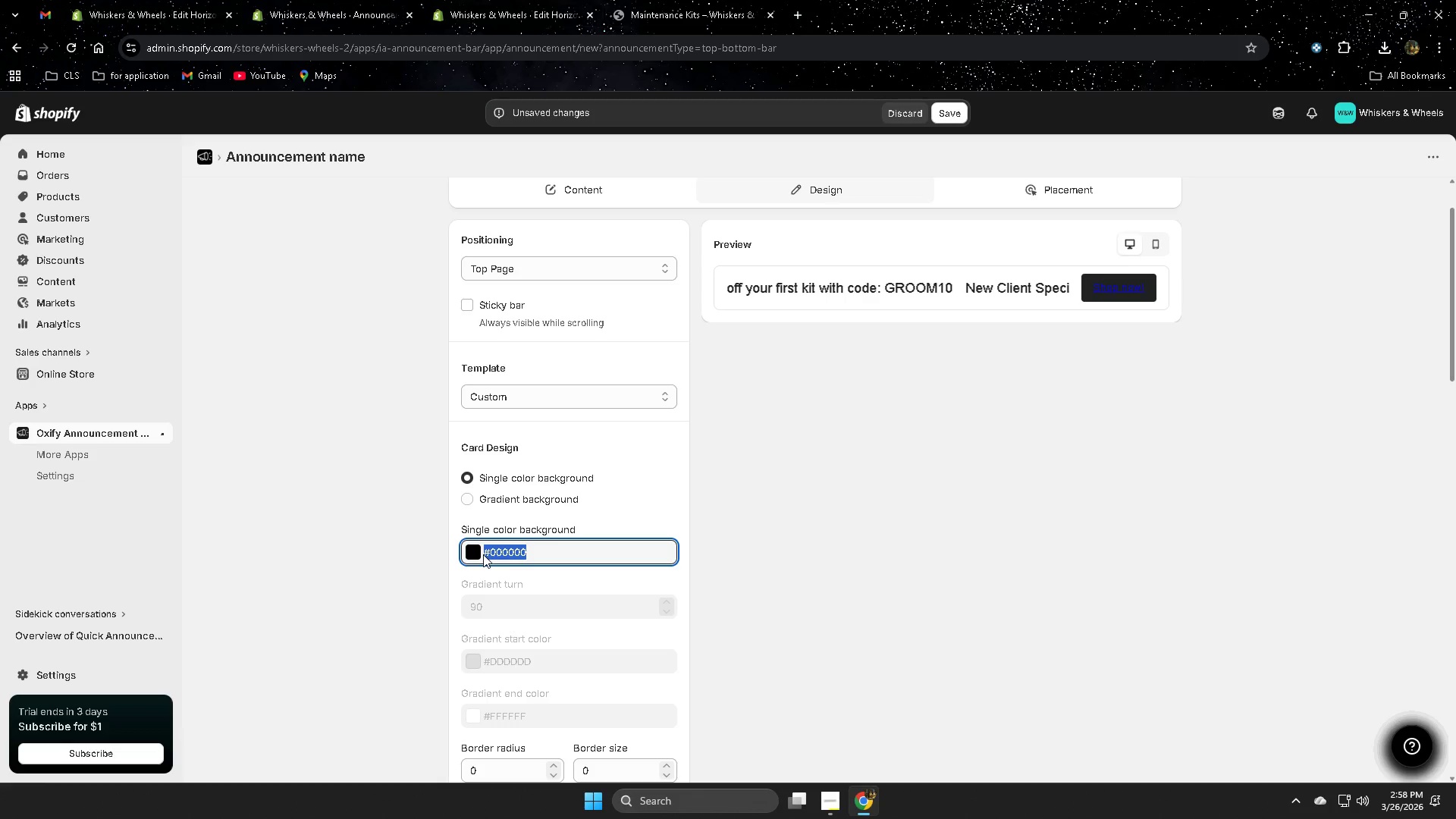 
key(Control+ControlLeft)
 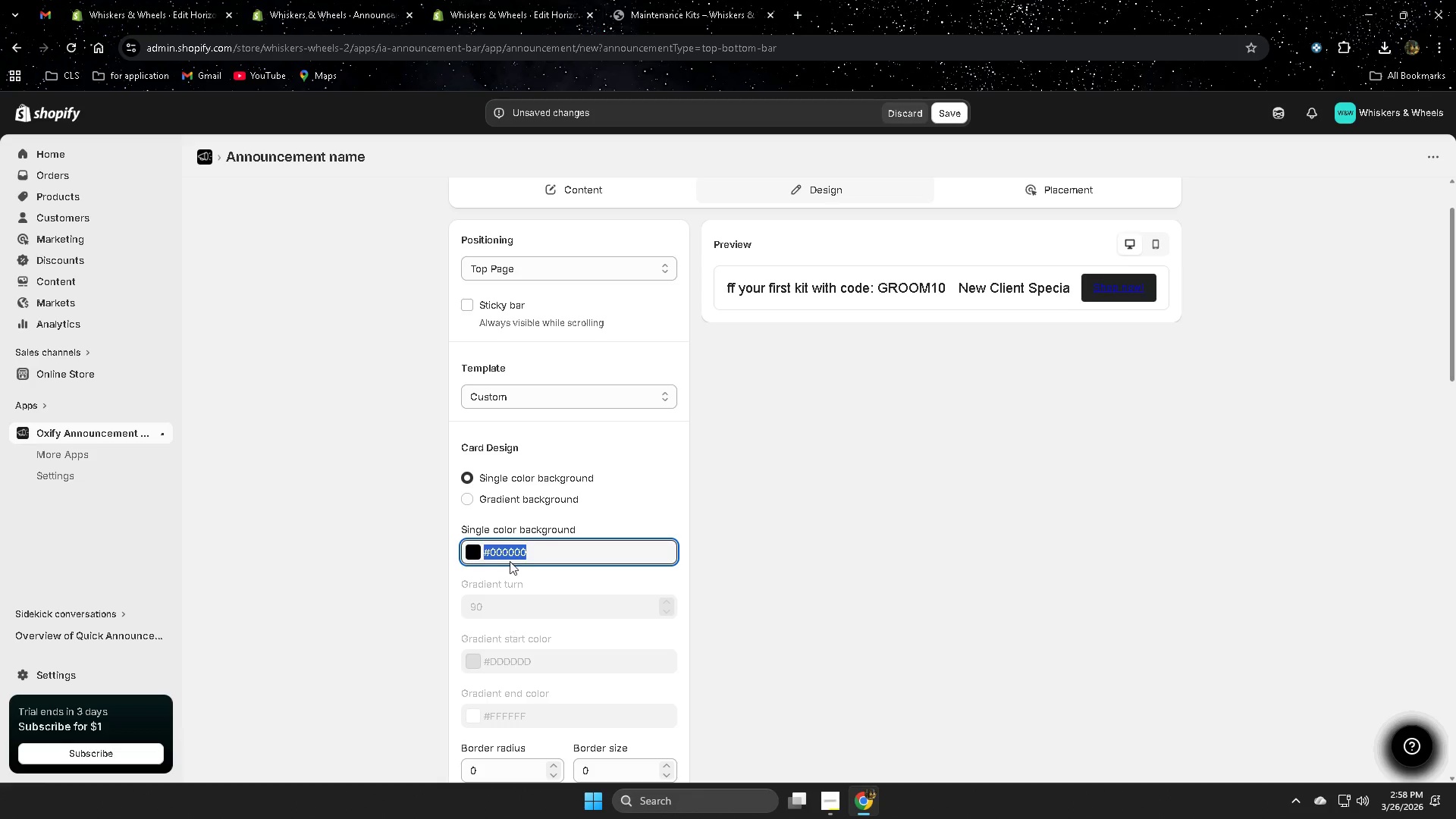 
key(Control+V)
 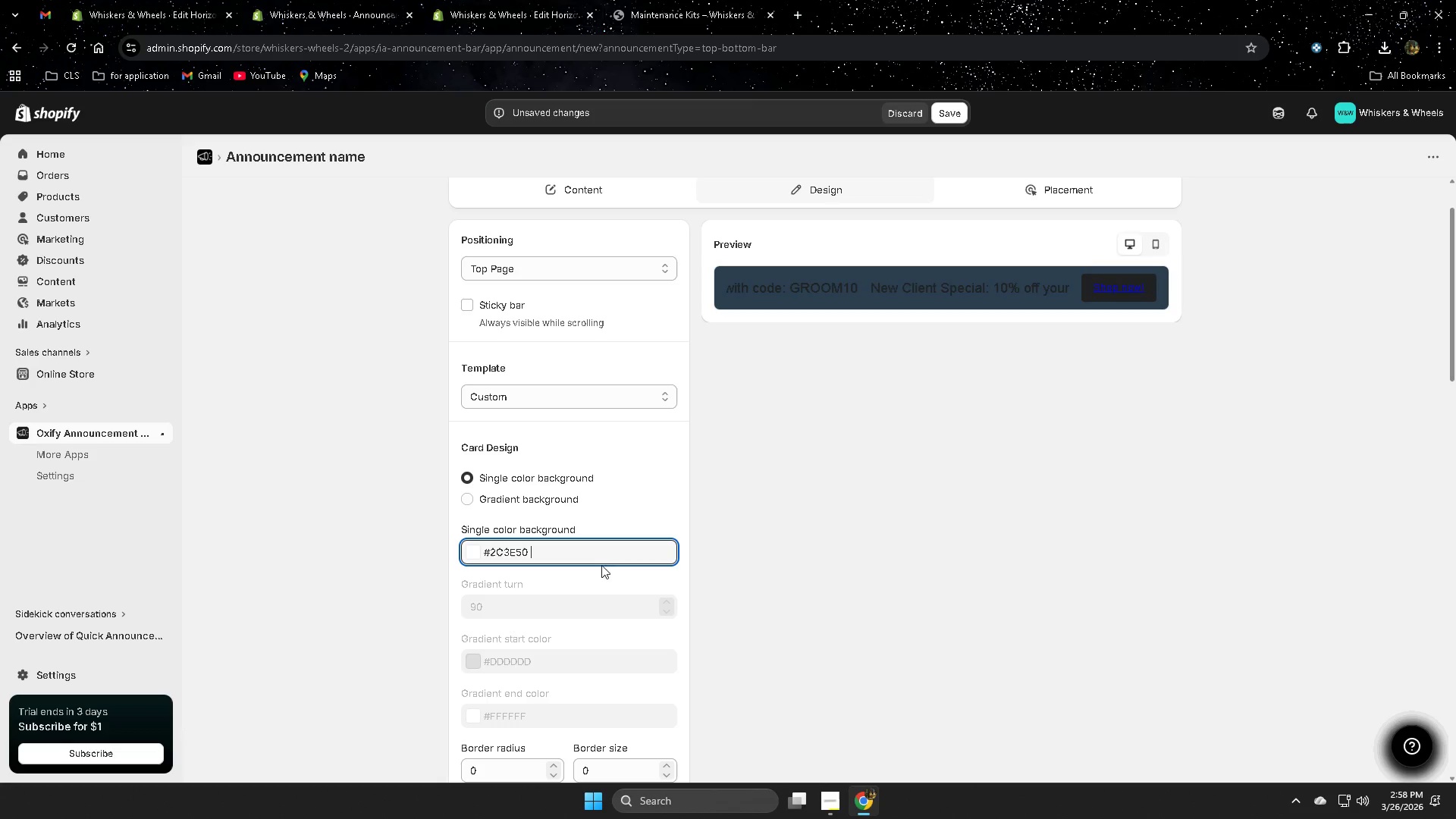 
key(Backspace)
 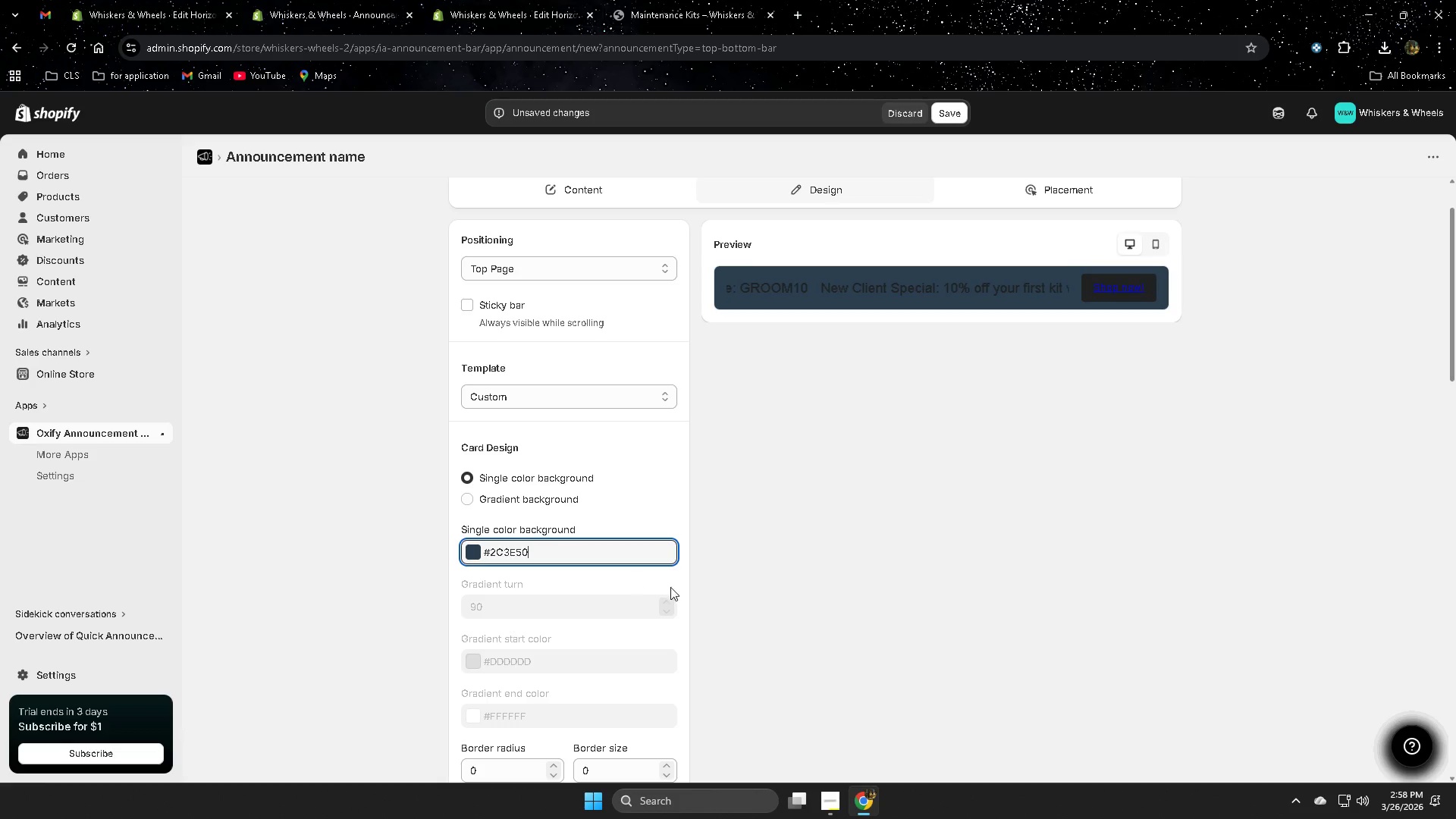 
left_click([738, 596])
 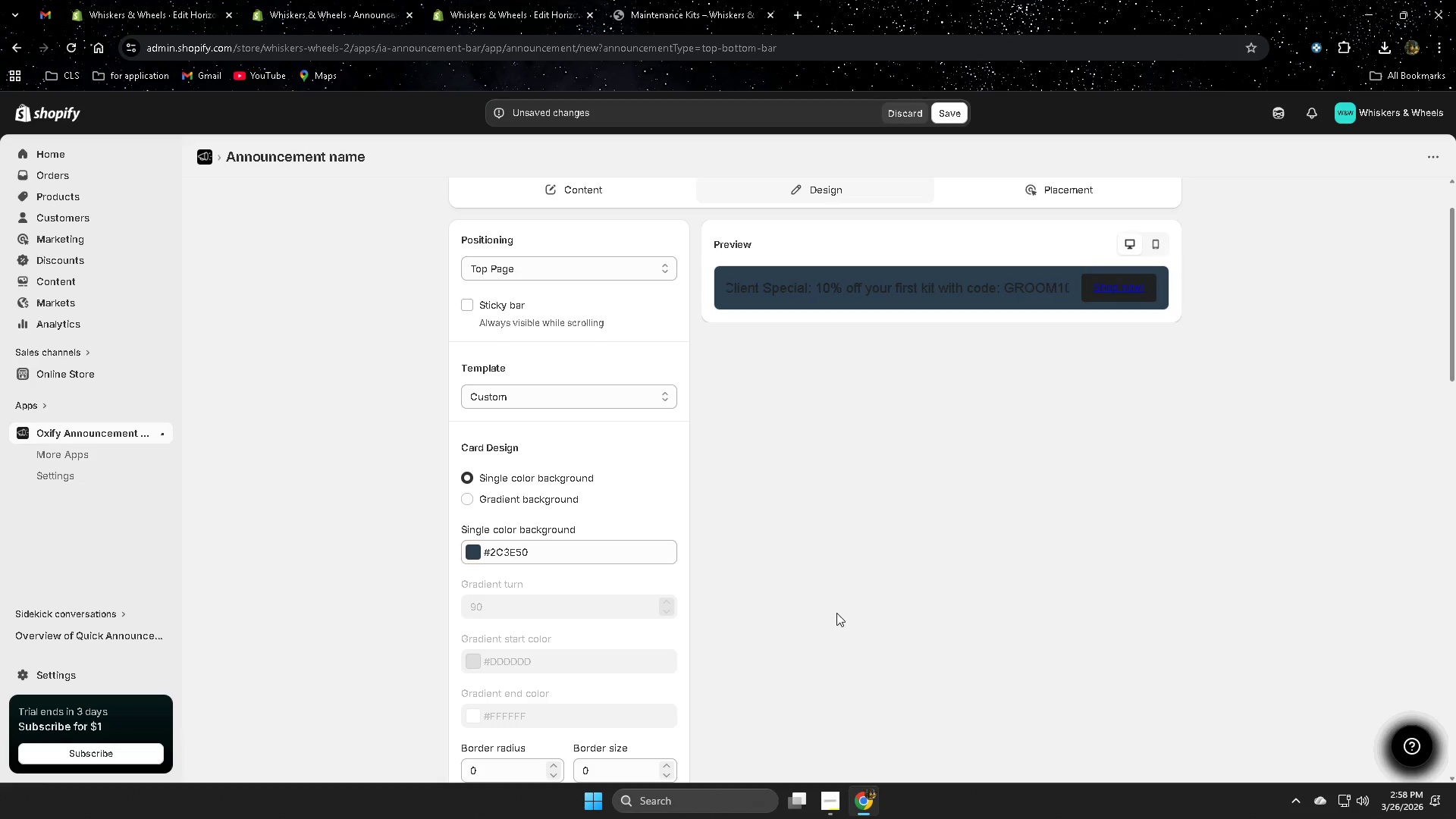 
scroll: coordinate [842, 603], scroll_direction: down, amount: 3.0
 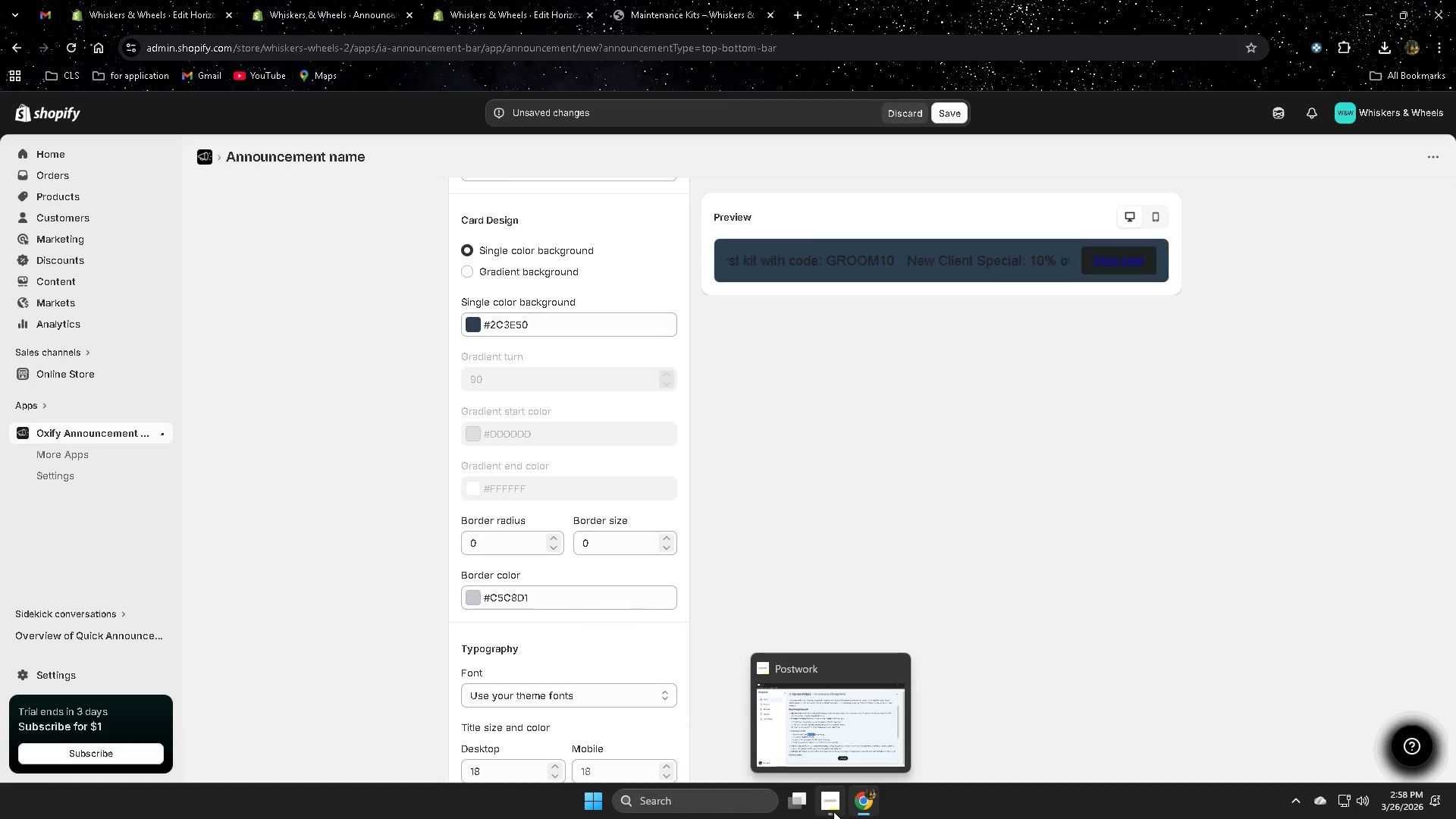 
left_click([812, 745])